 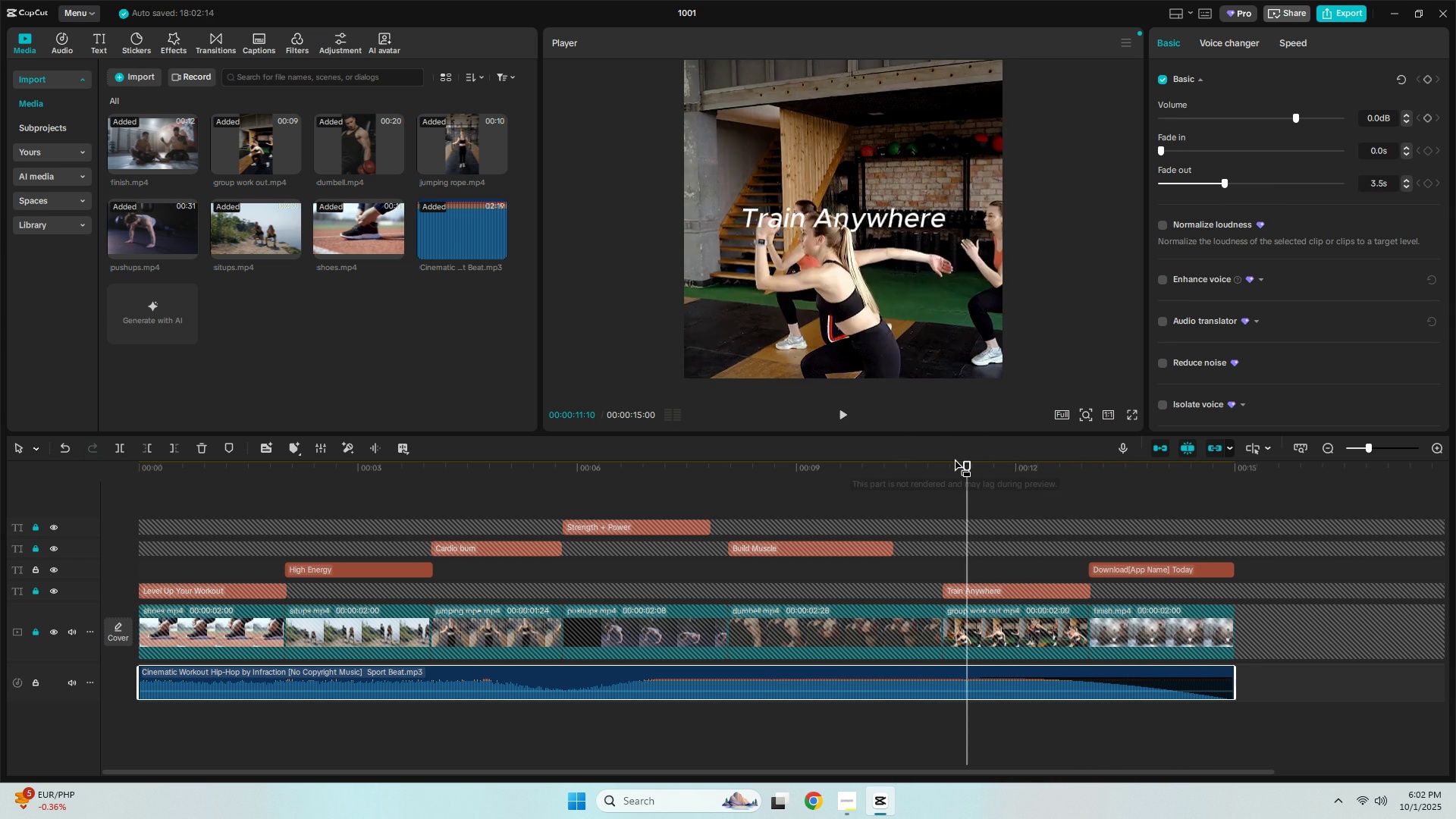 
key(Space)
 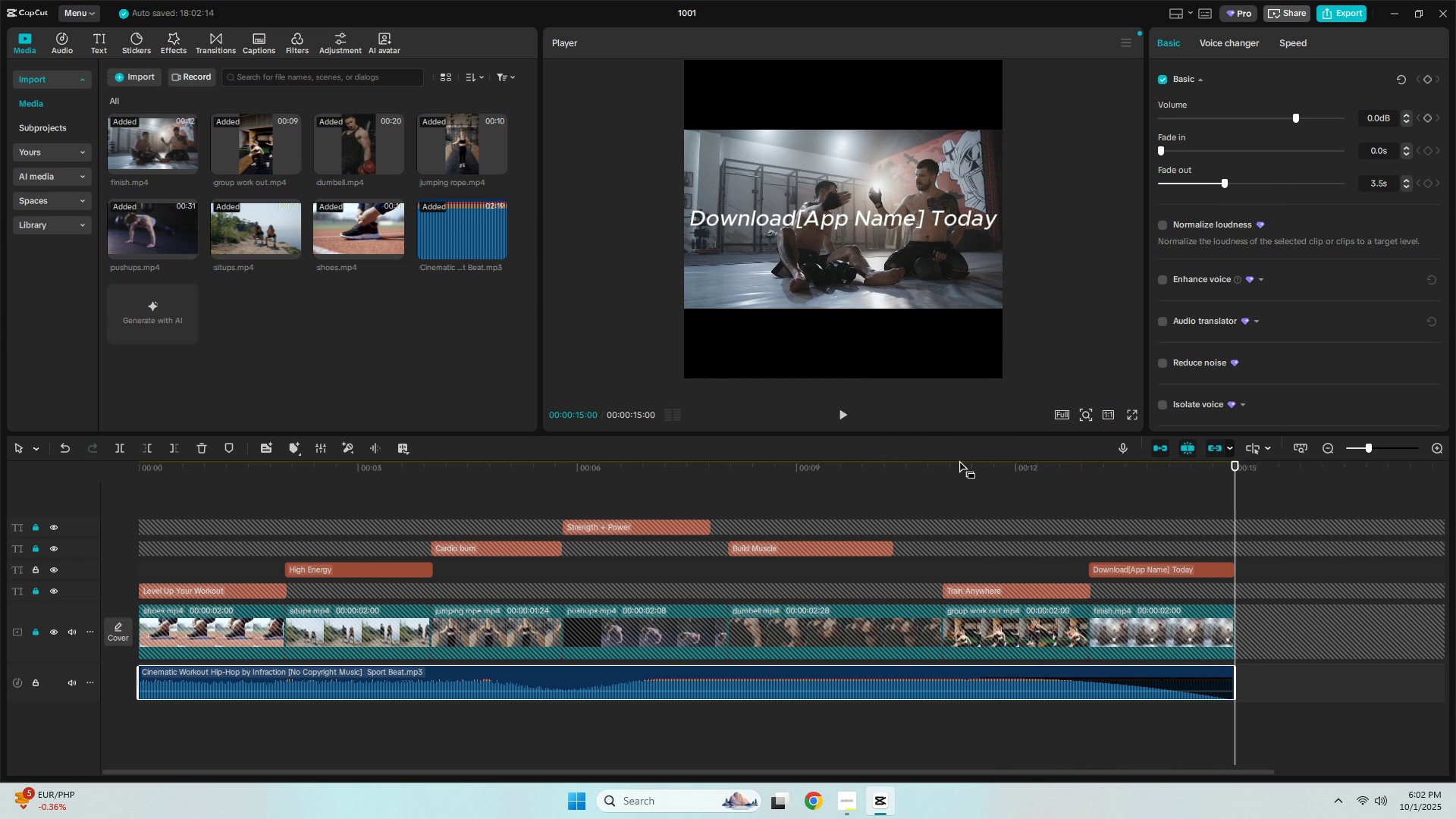 
wait(6.25)
 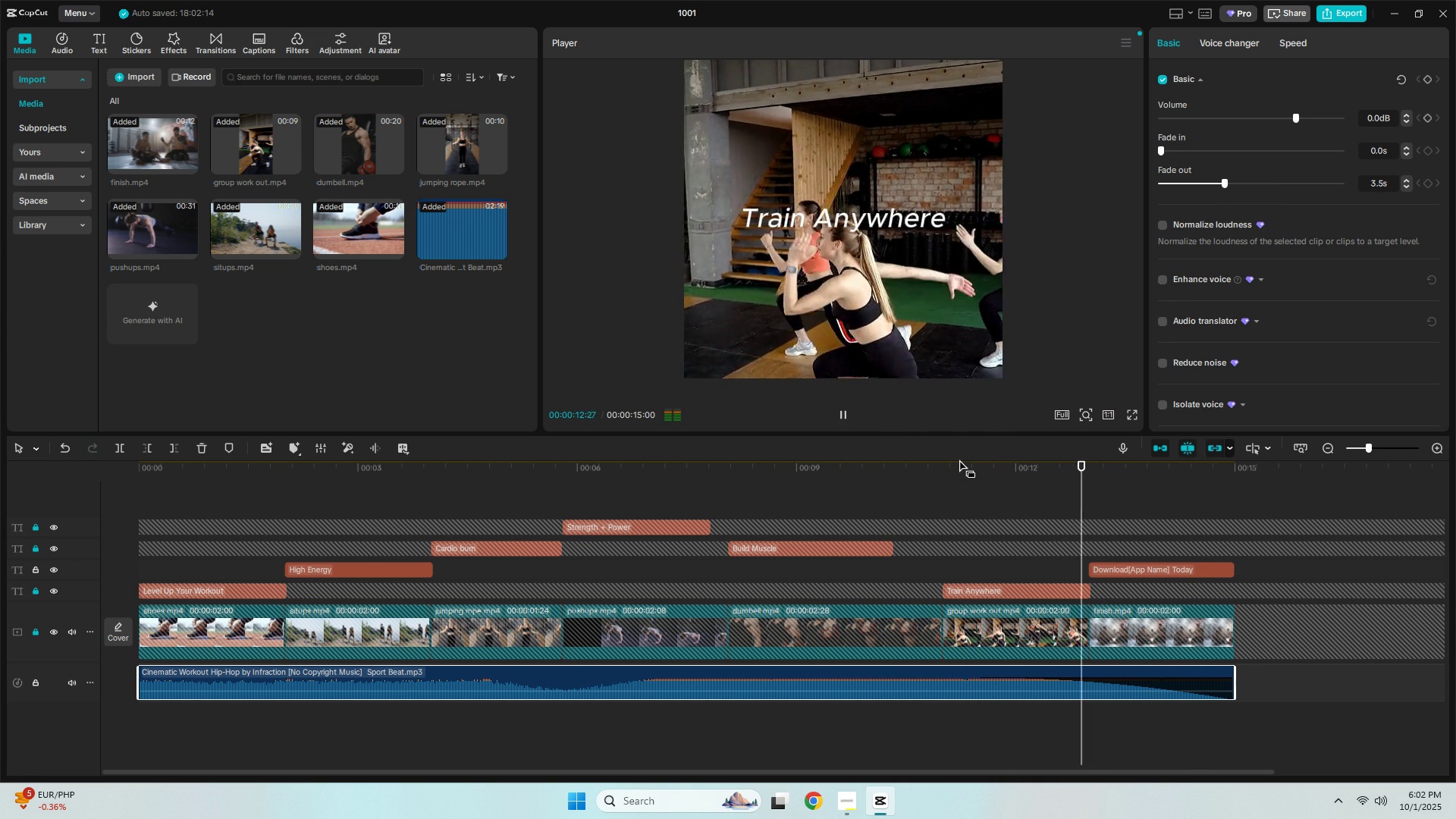 
key(Space)
 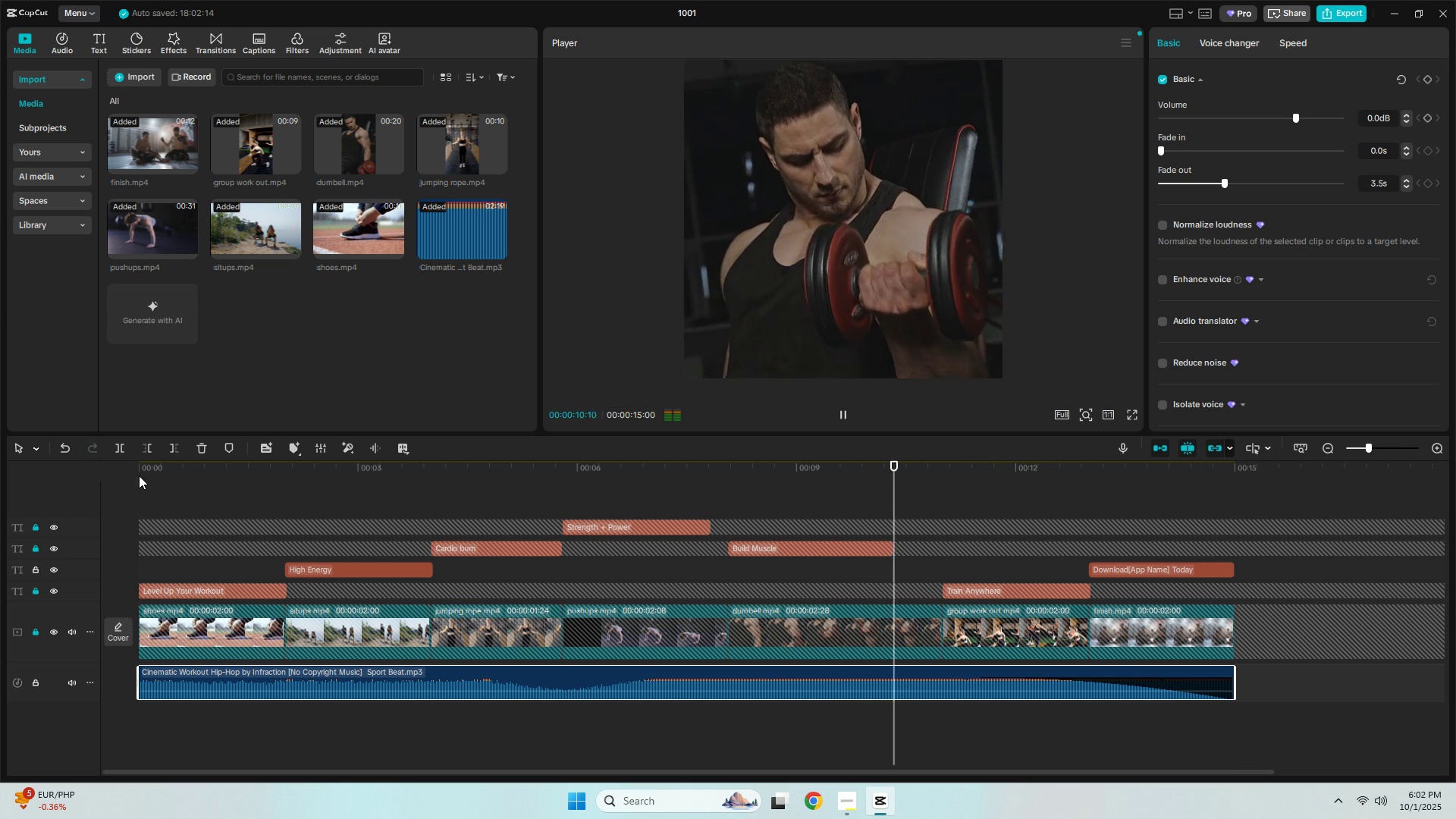 
left_click([143, 469])
 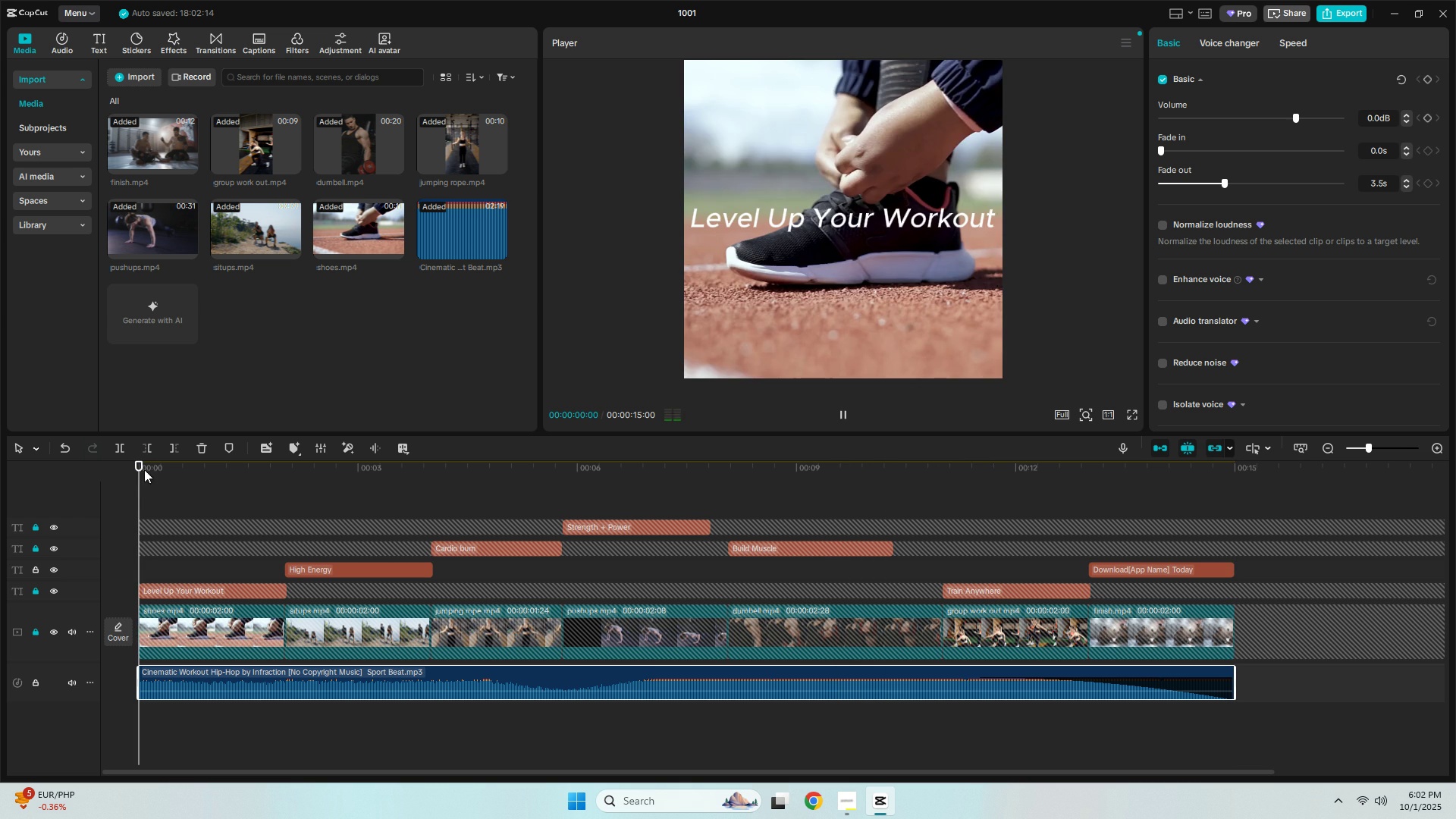 
key(Space)
 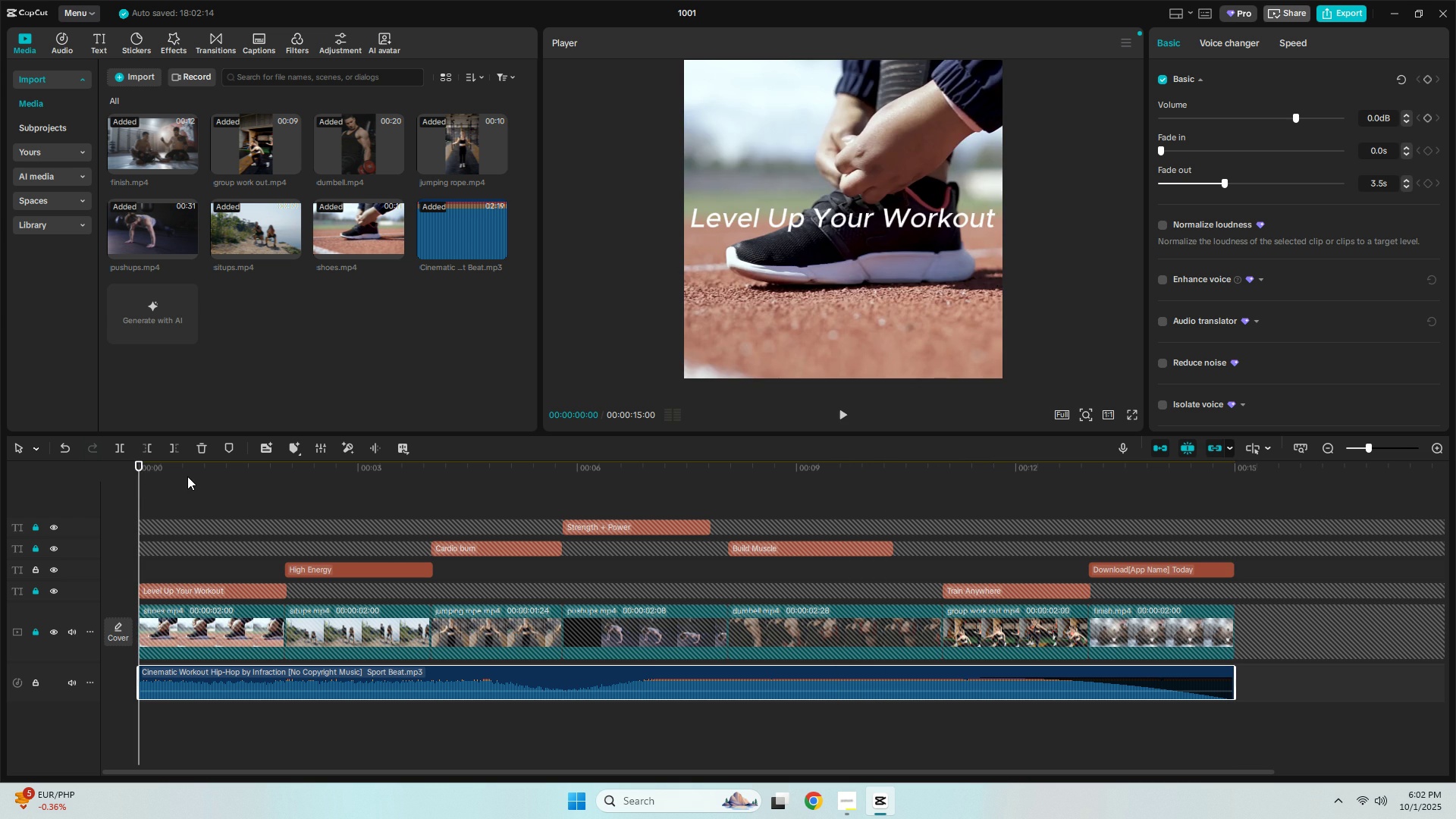 
key(Space)
 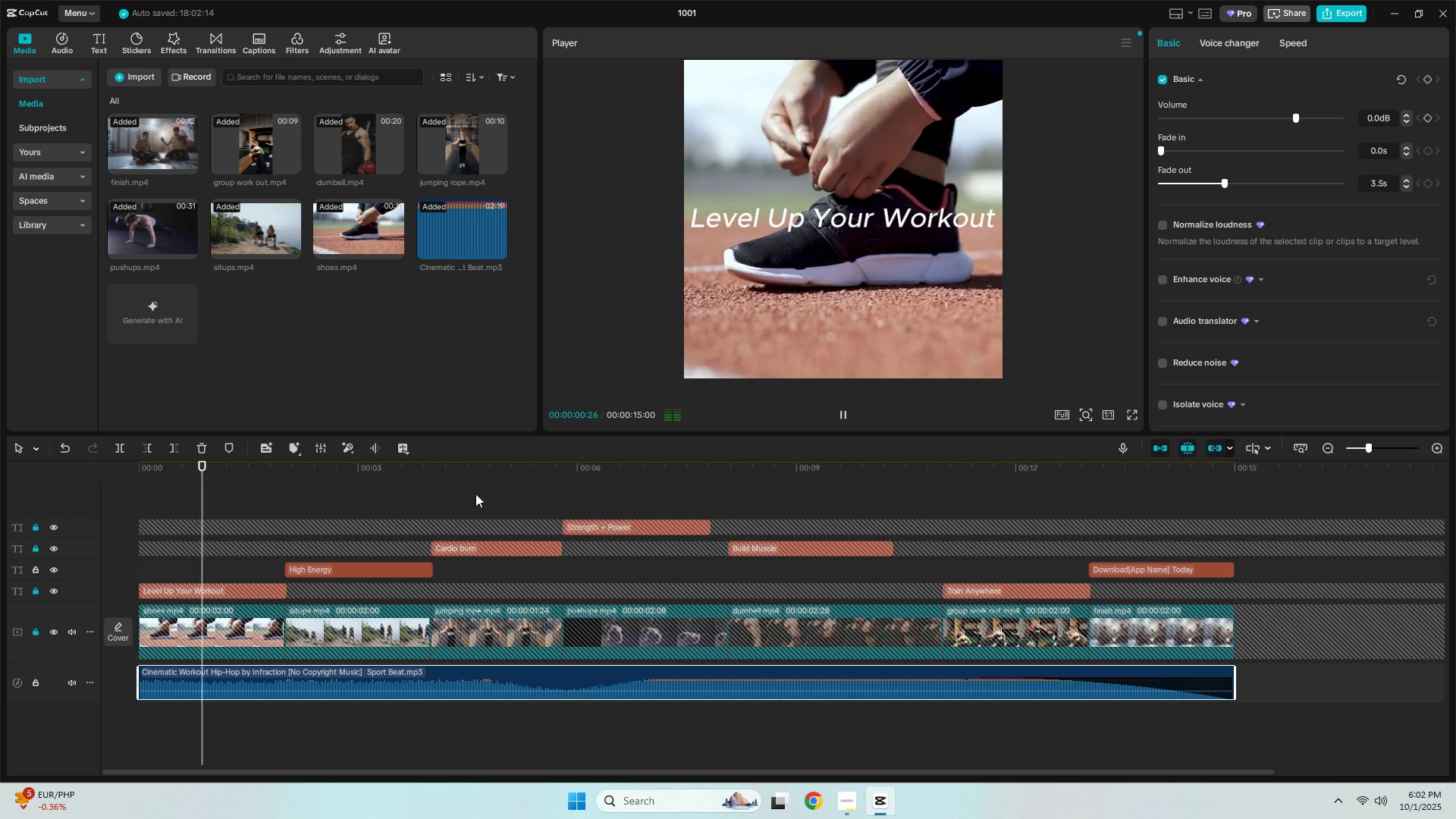 
left_click([477, 494])